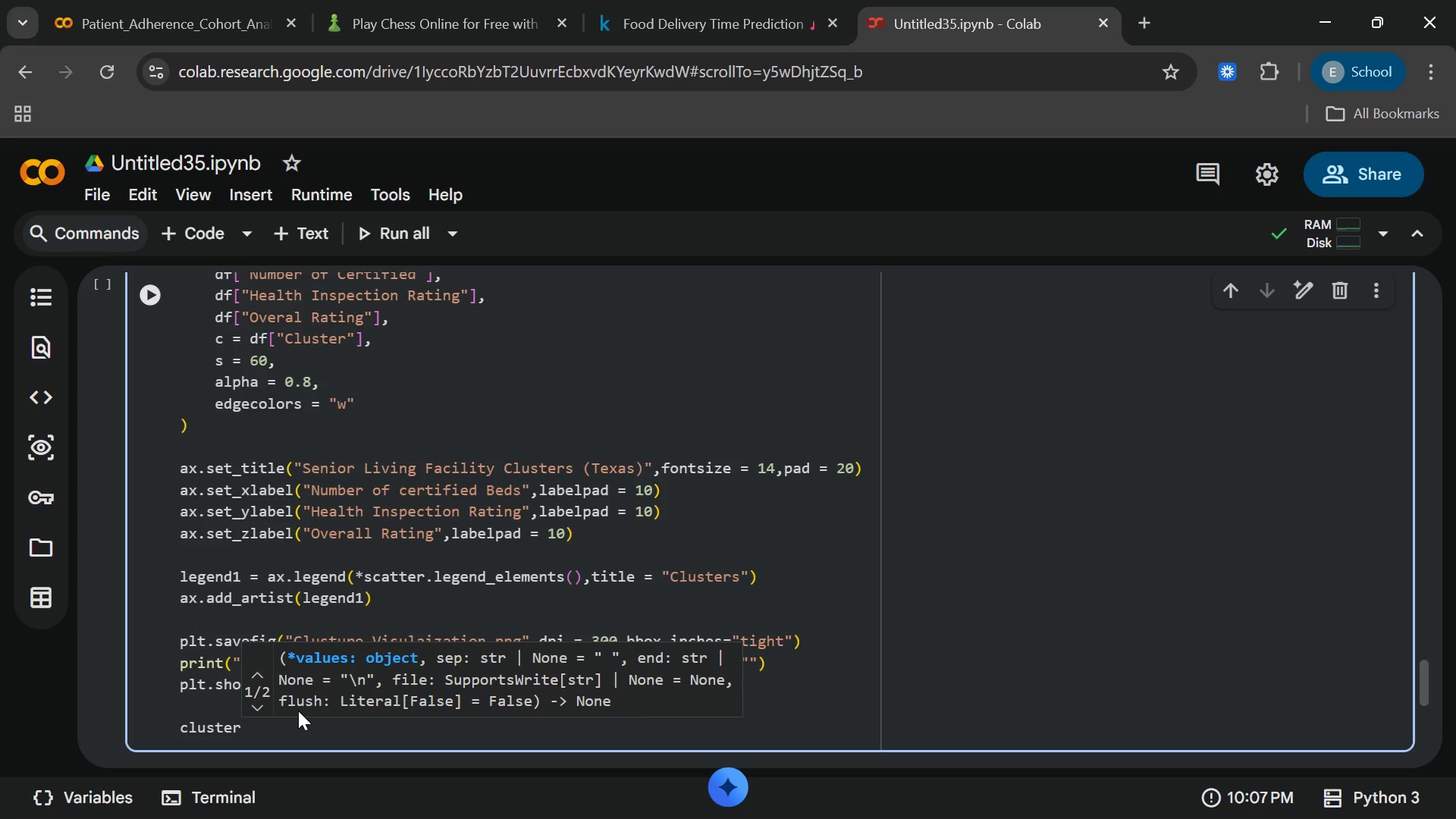 
hold_key(key=E, duration=0.33)
 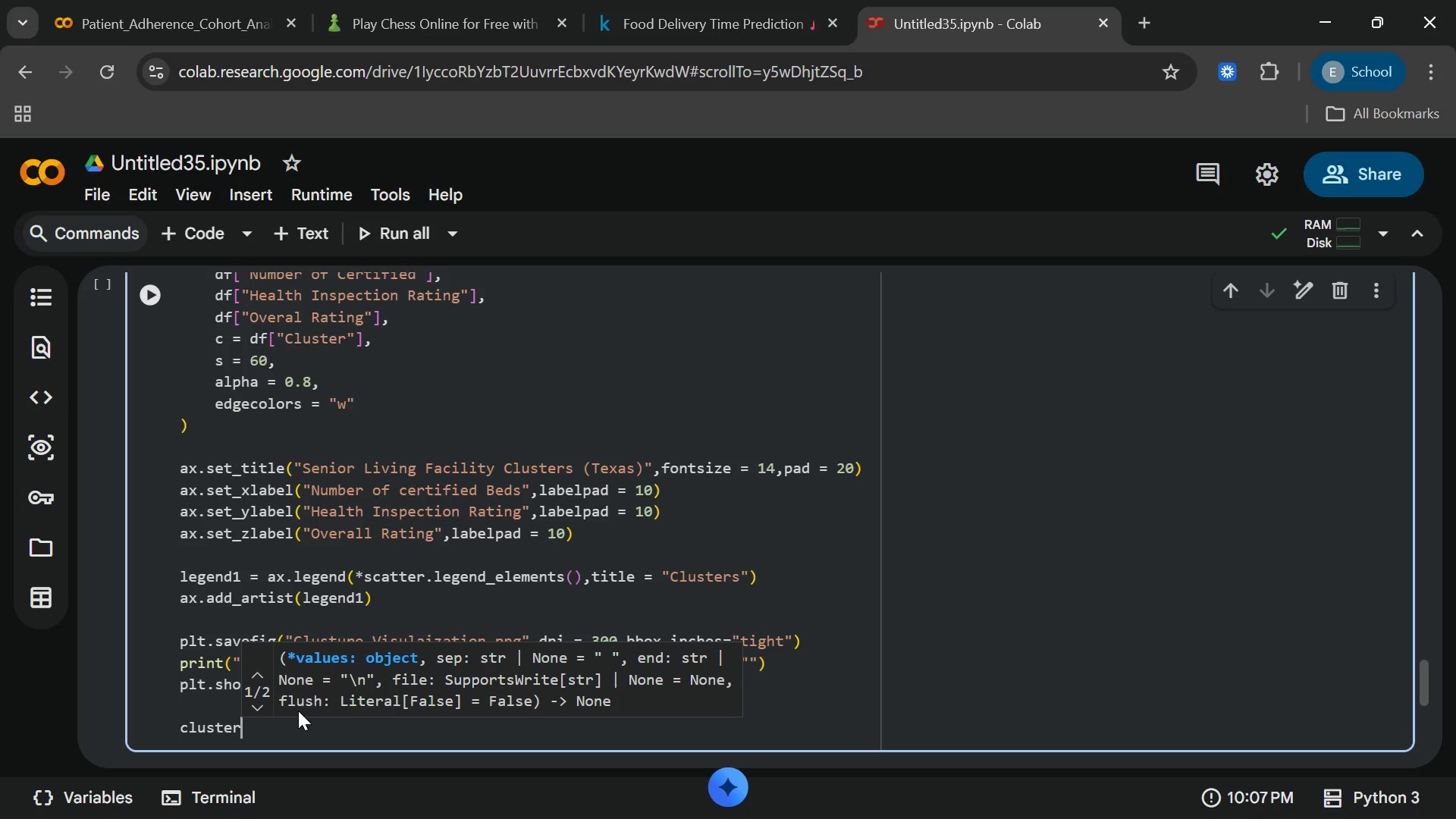 
type(_summary)
 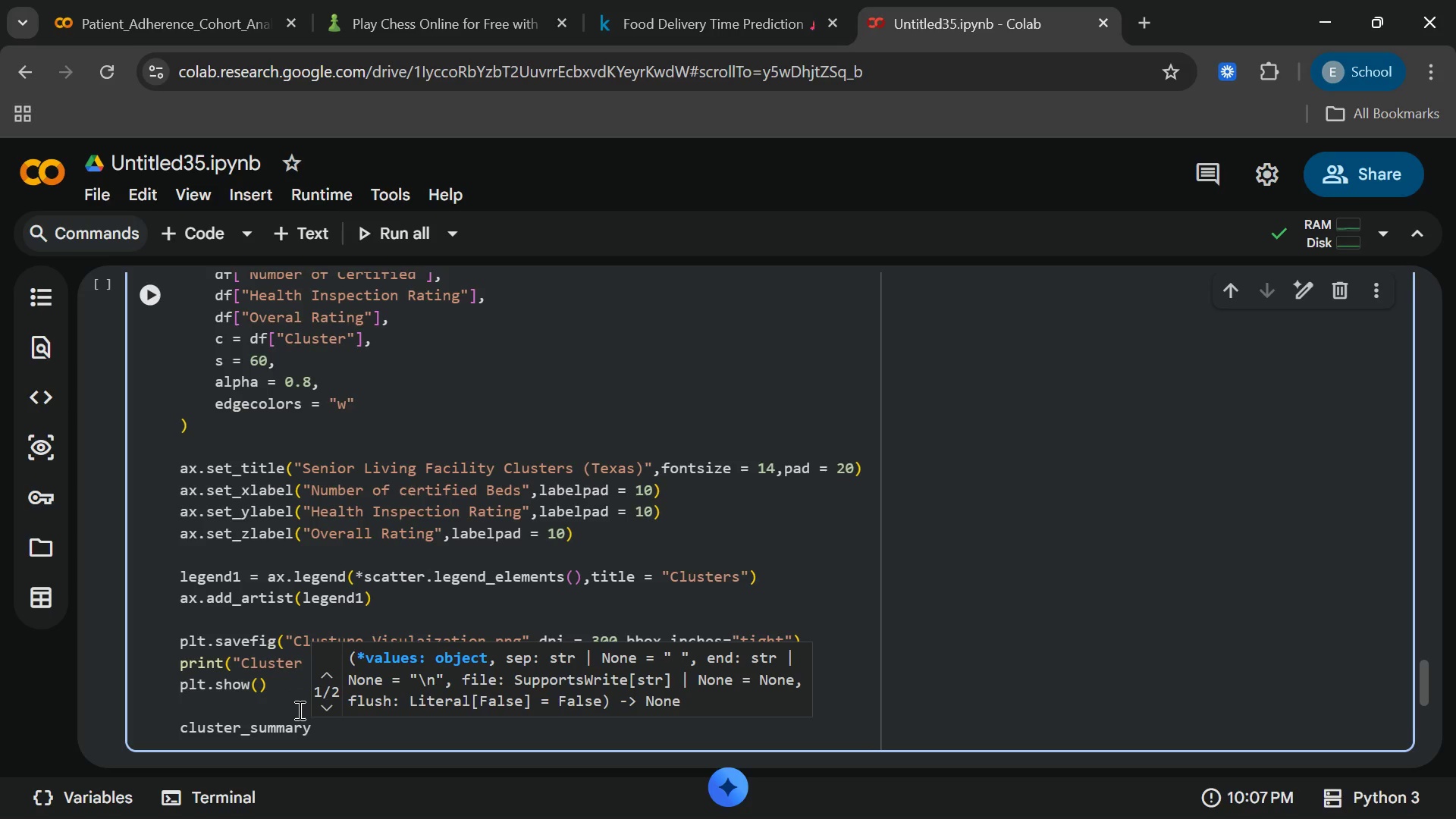 
type( = df.grup)
 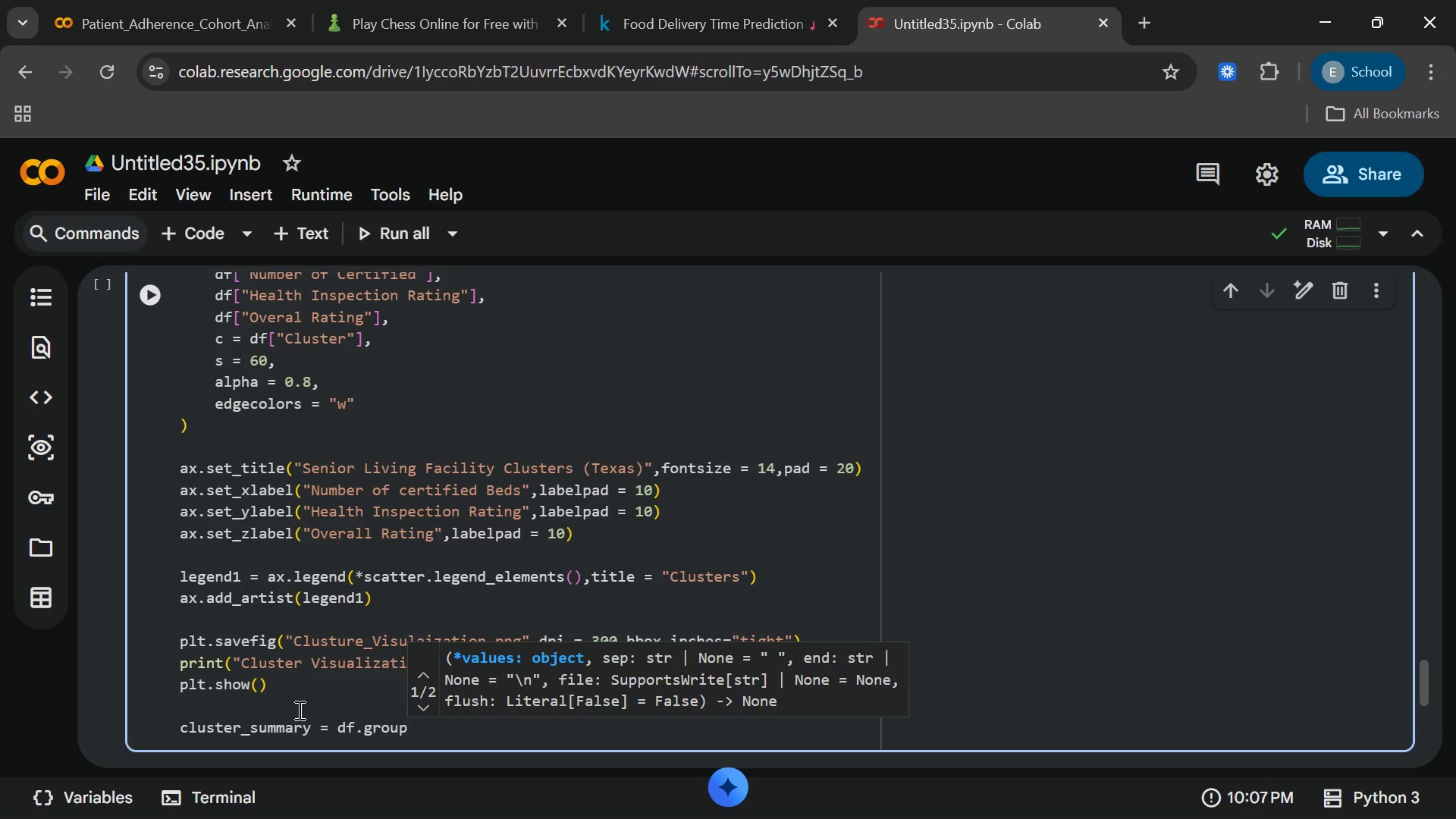 
hold_key(key=O, duration=0.31)
 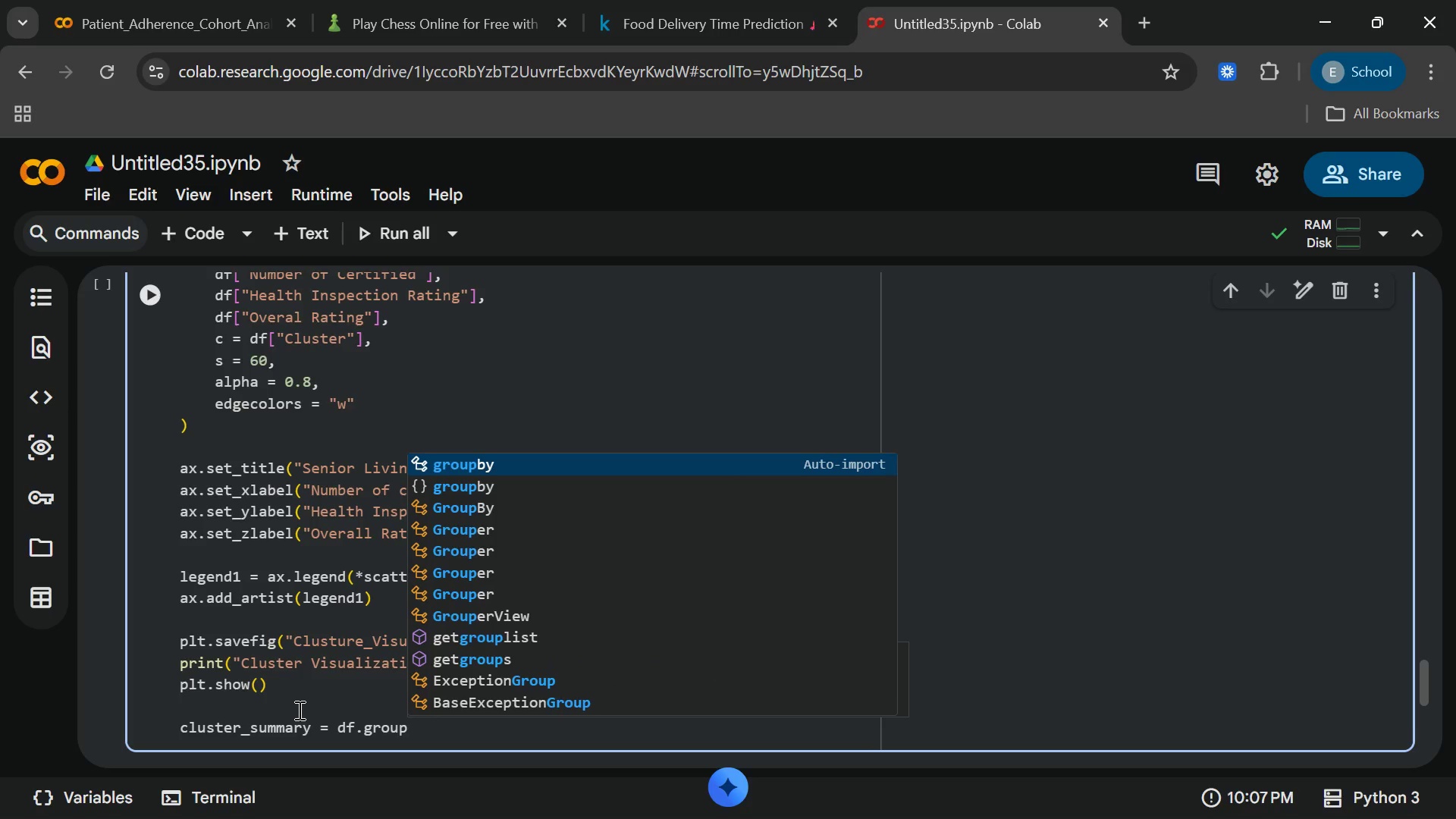 
wait(5.14)
 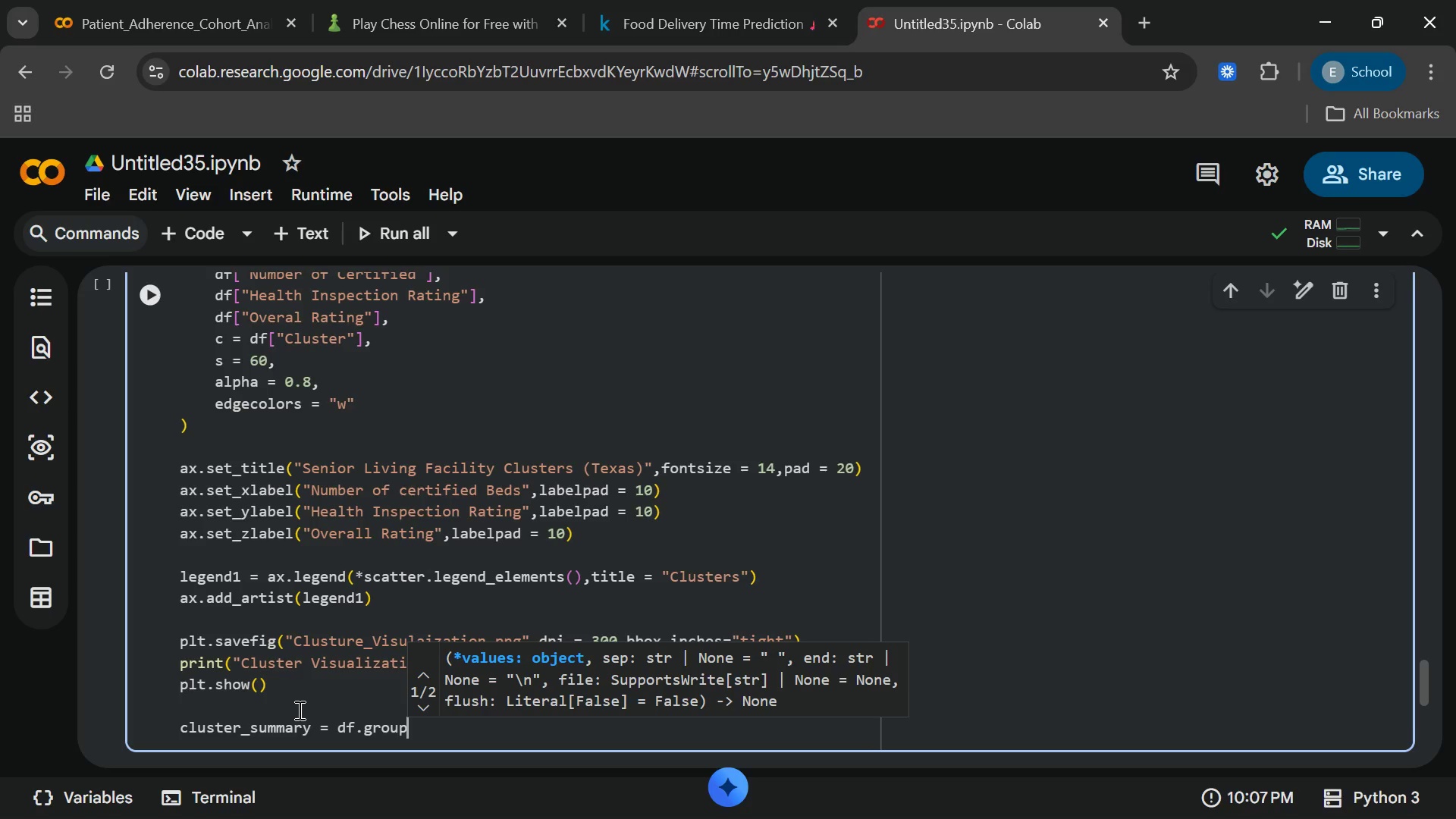 
type(by)
 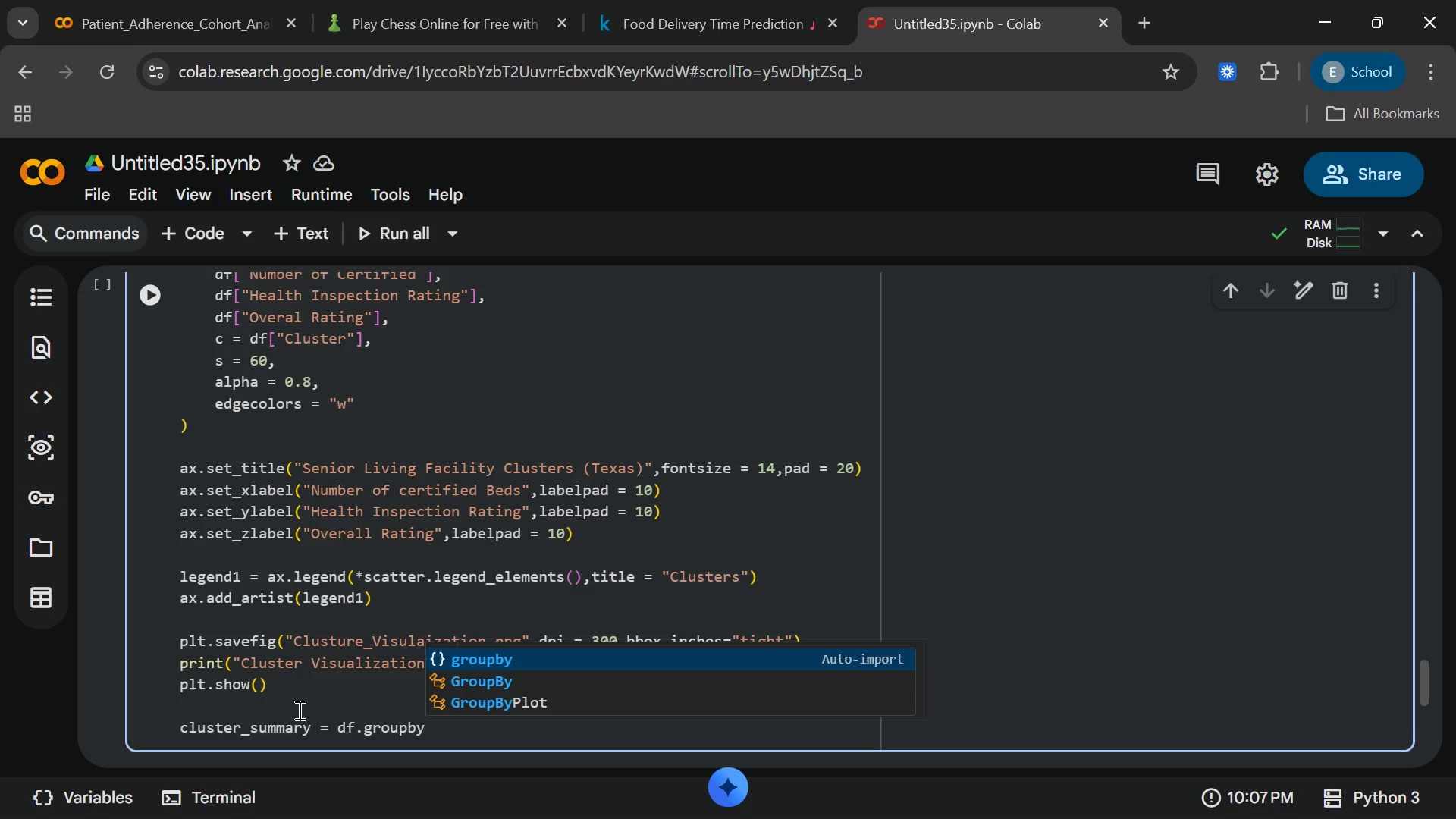 
key(Enter)
 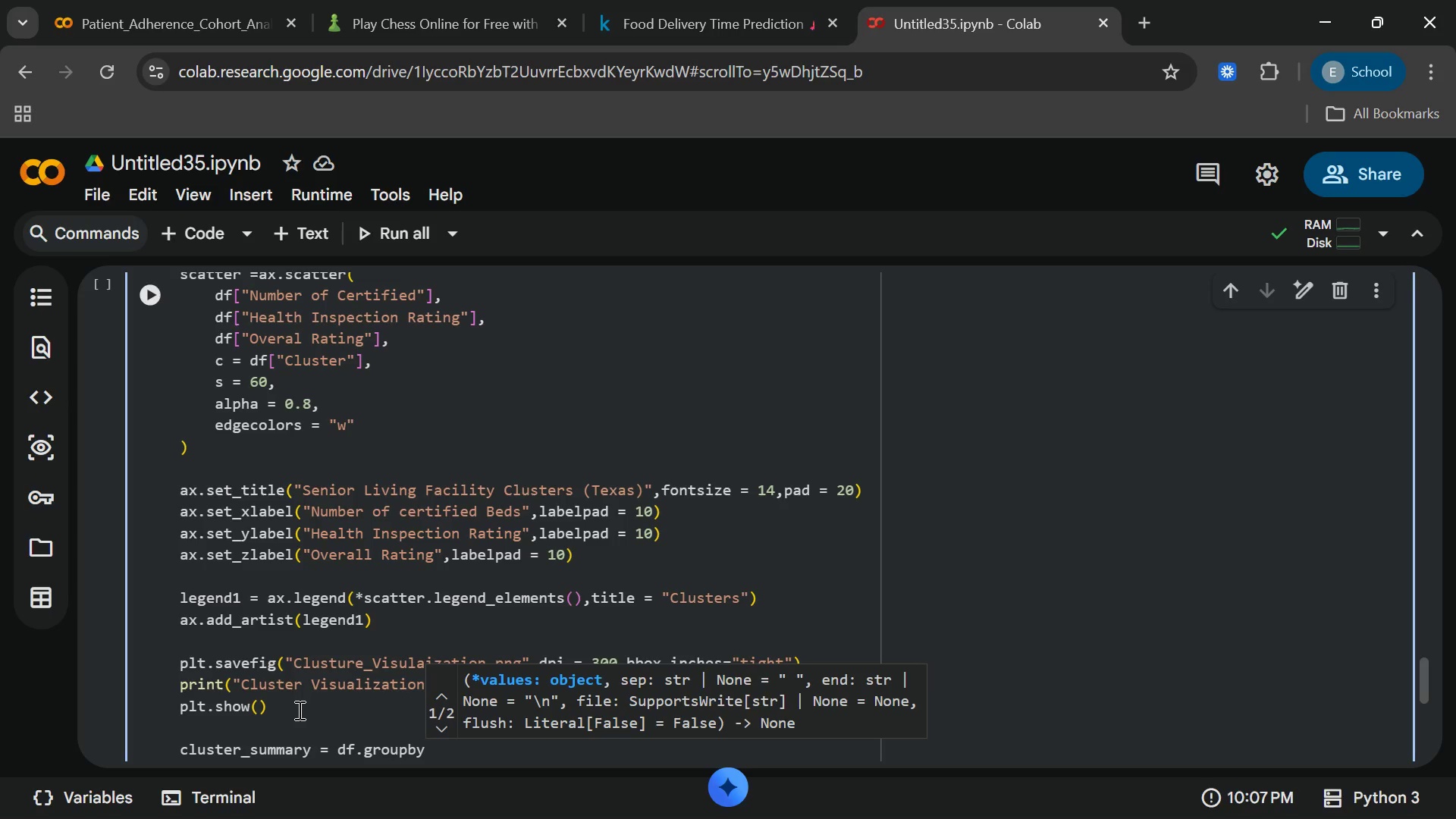 
wait(50.81)
 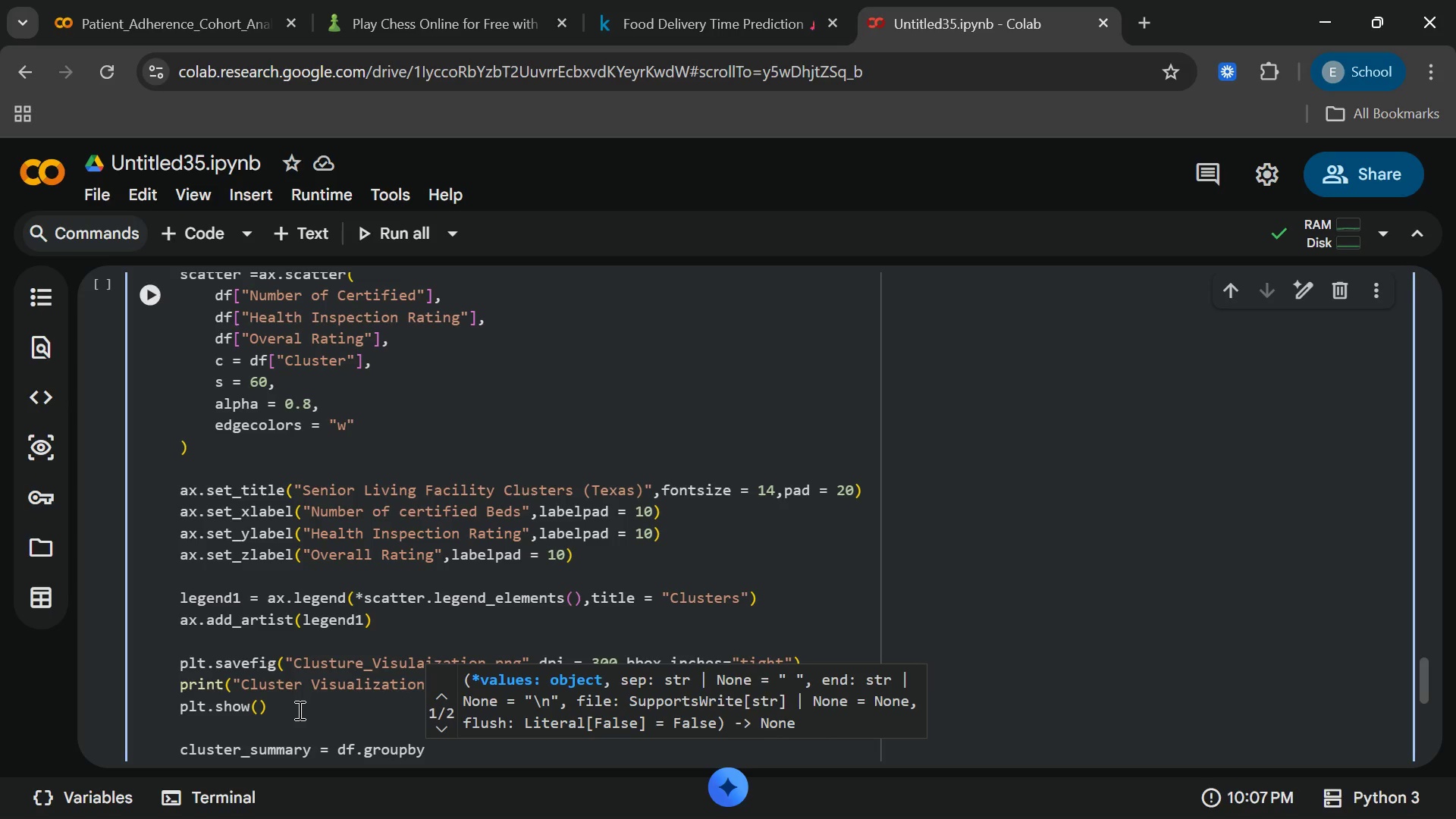 
type(("Cluster)
 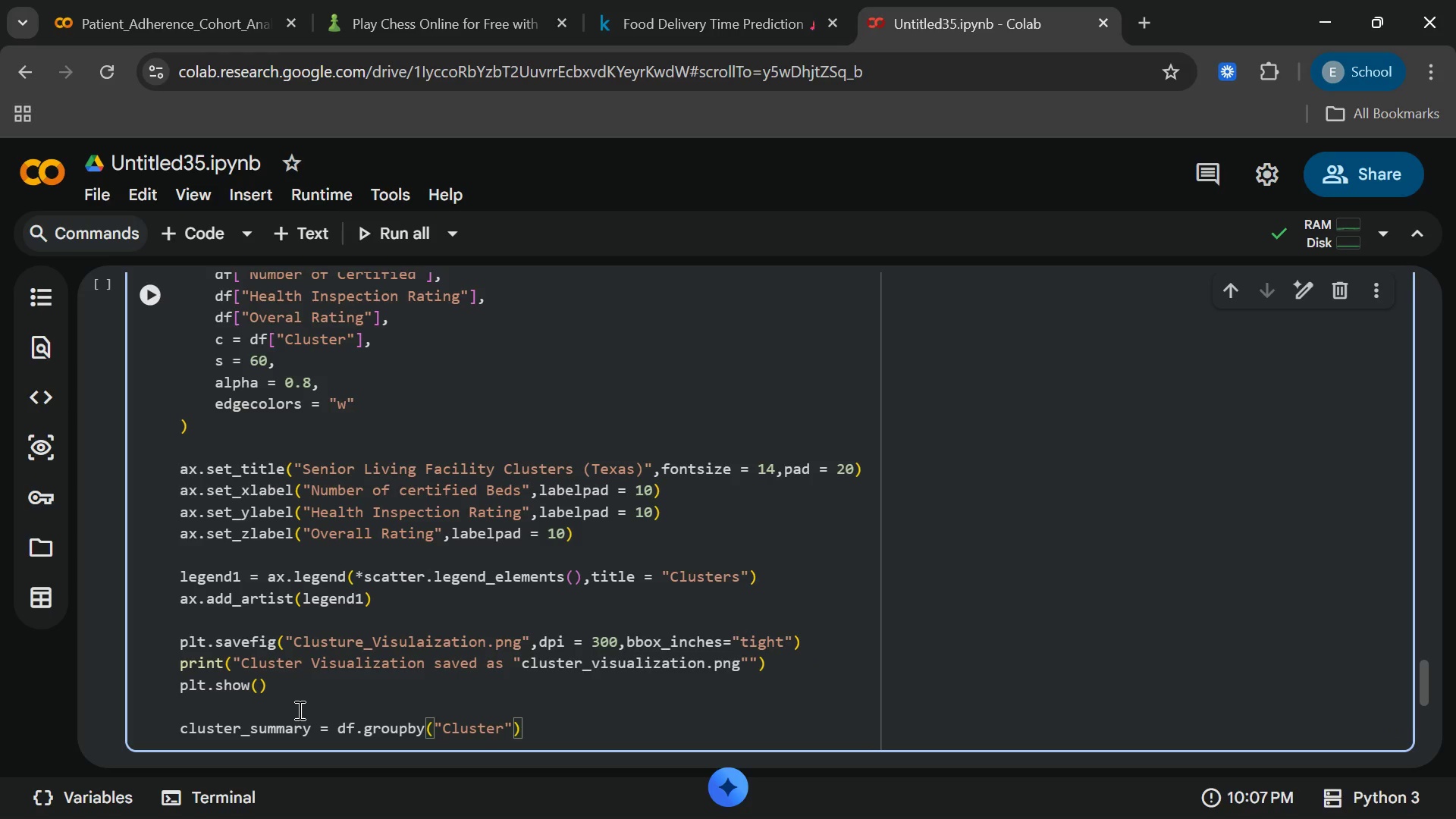 
key(ArrowRight)
 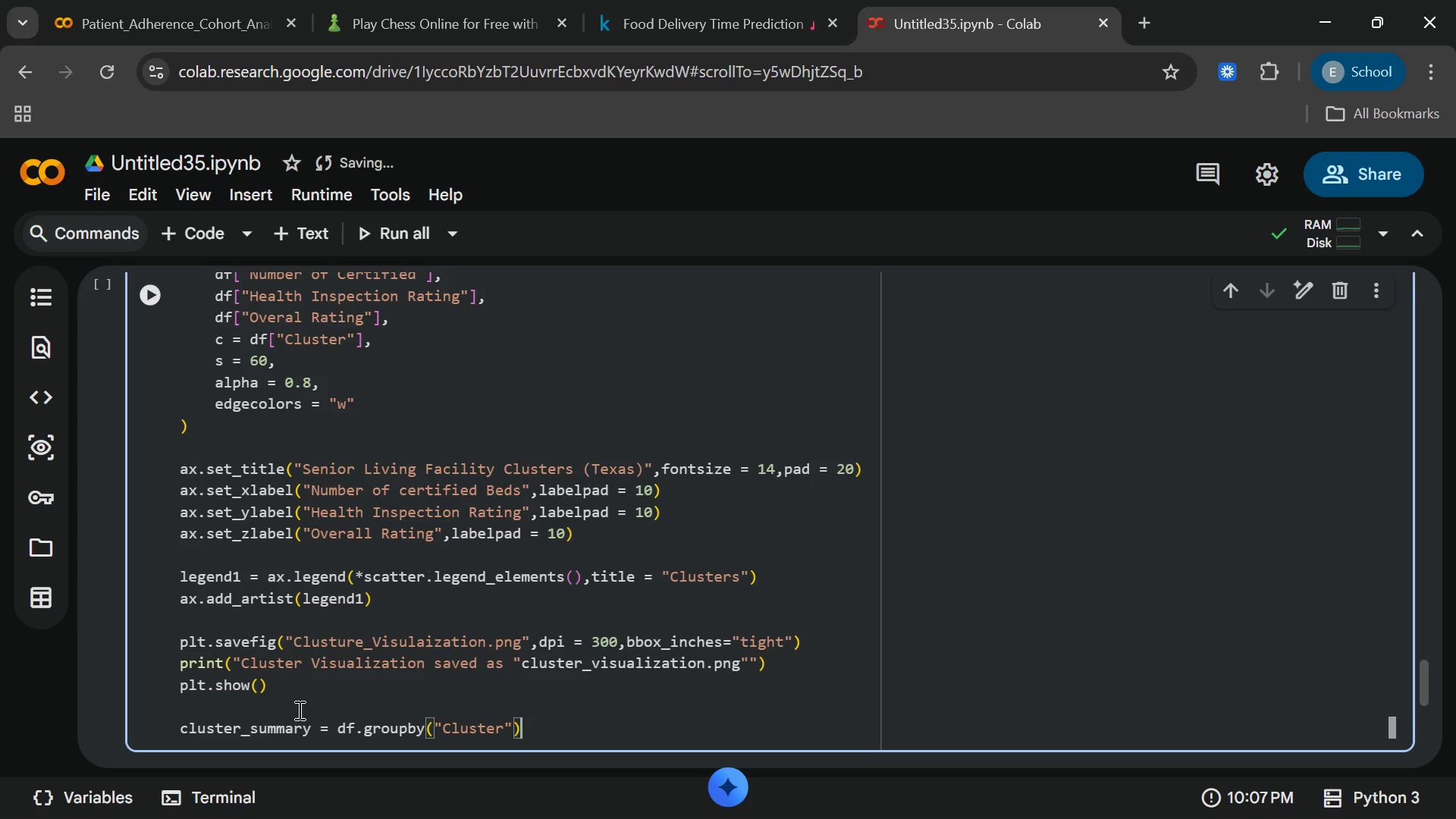 
key(ArrowRight)
 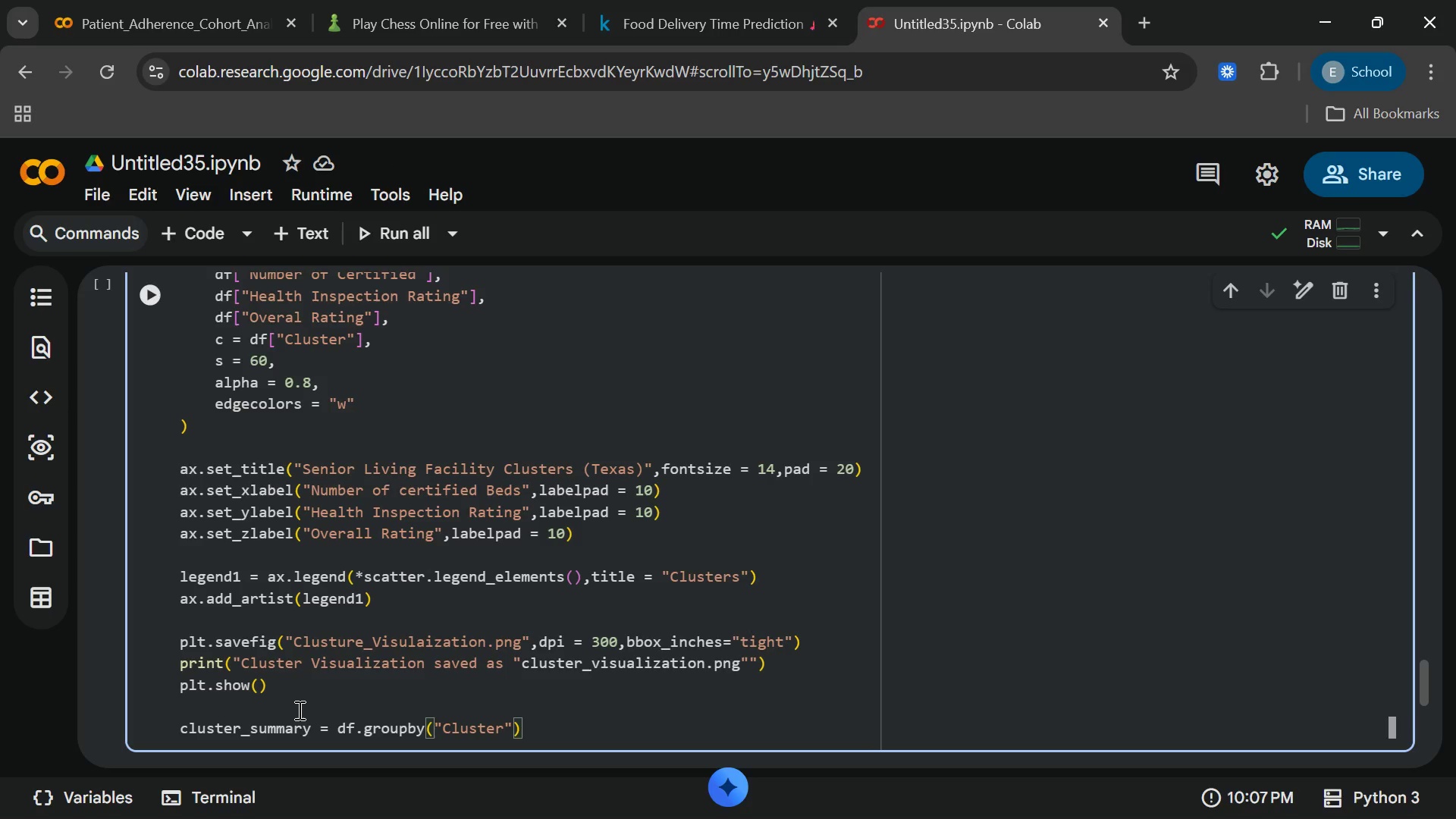 
type(.mea)
 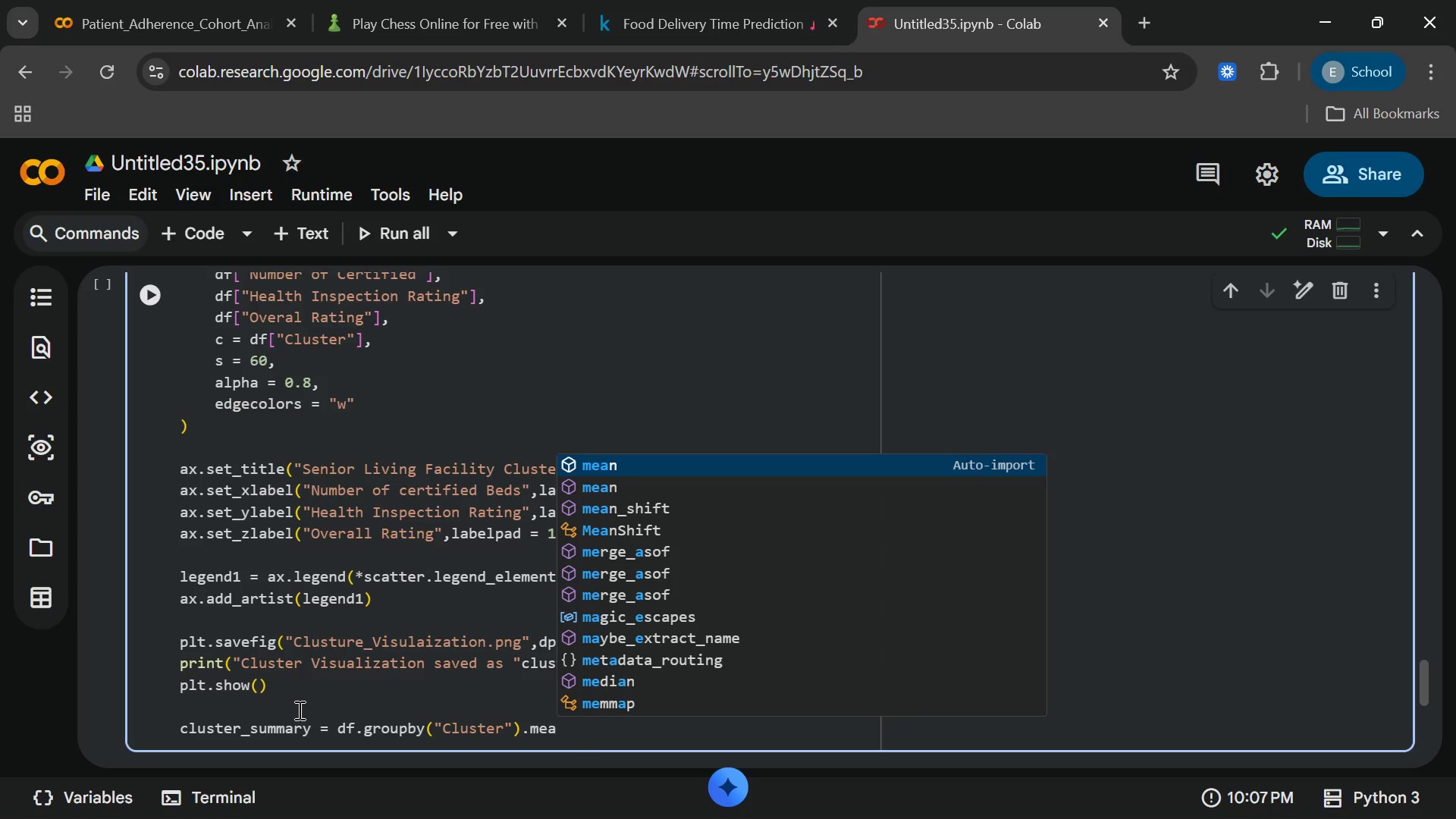 
wait(5.94)
 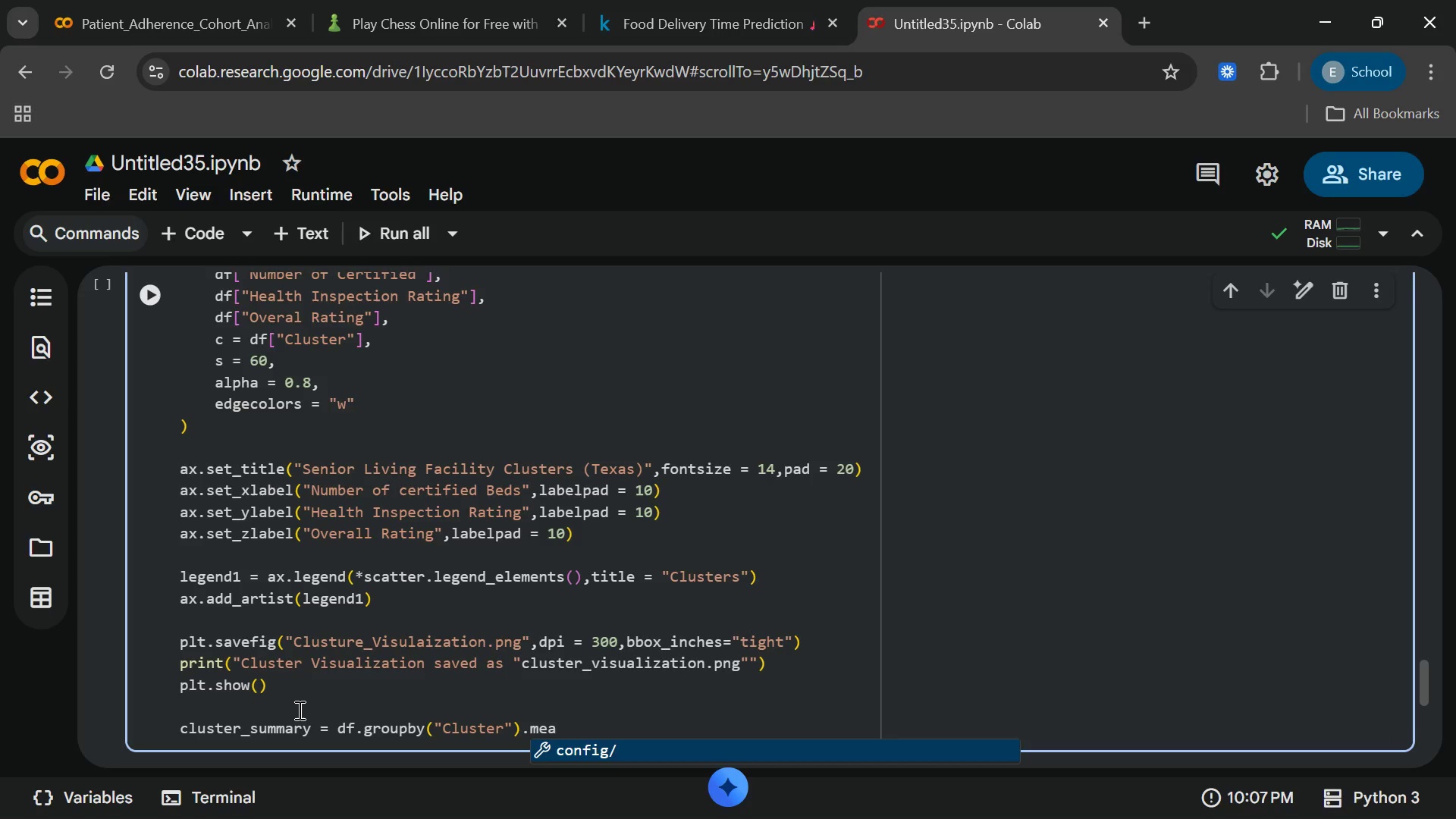 
type(n([End].riound)
key(Backspace)
key(Backspace)
key(Backspace)
key(Backspace)
key(Backspace)
type(ound(2[End])
 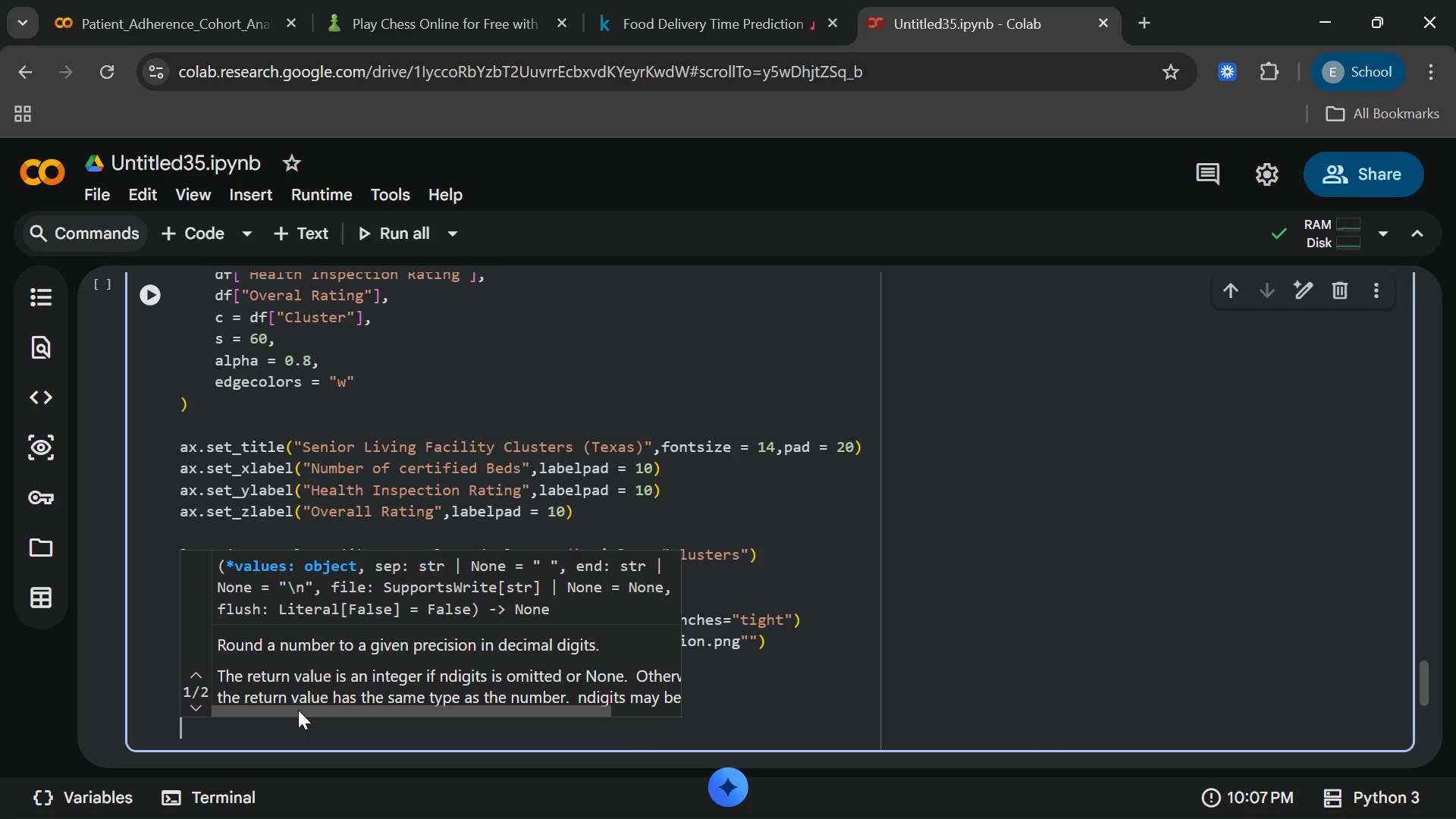 
 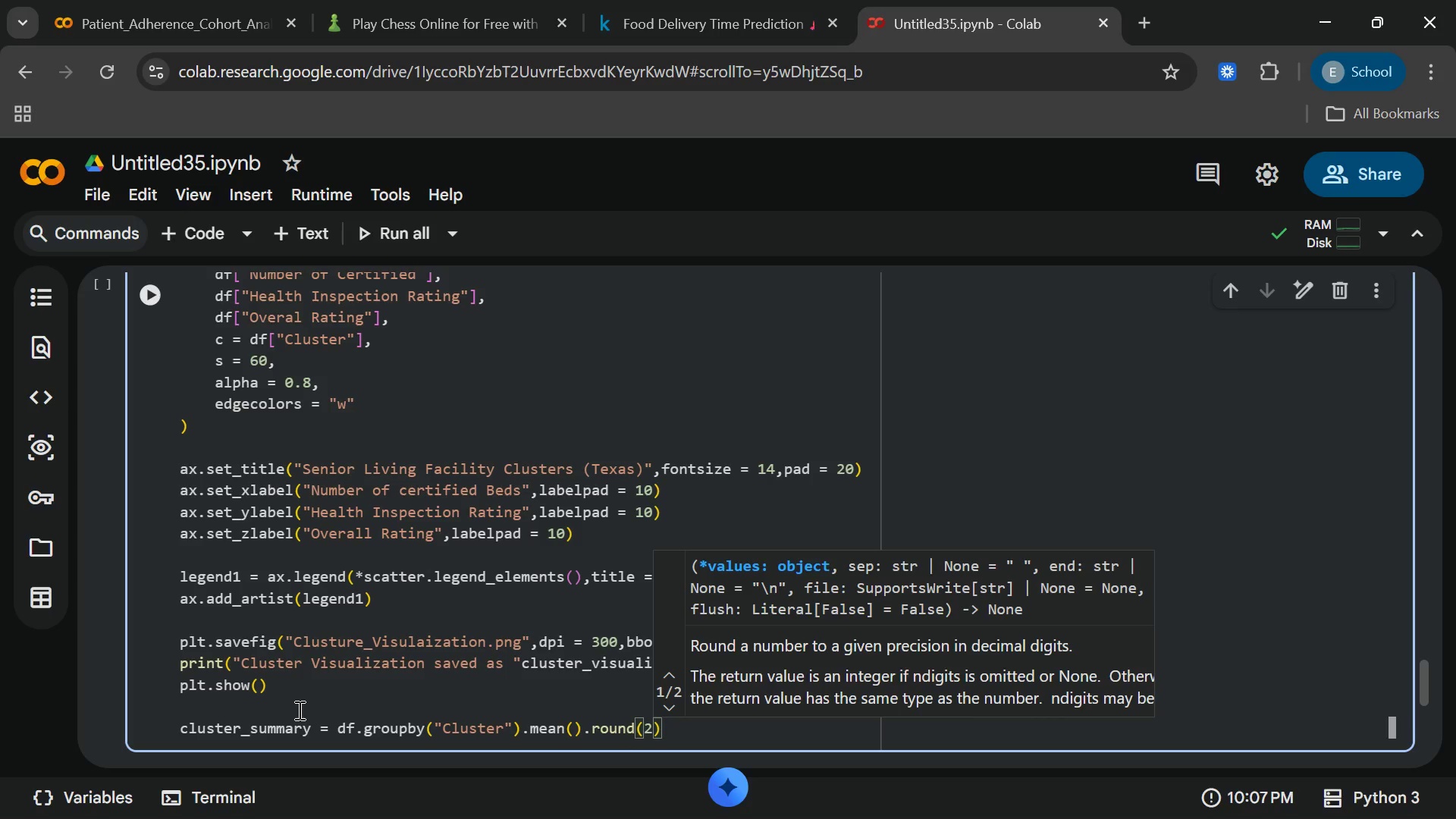 
key(Enter)
 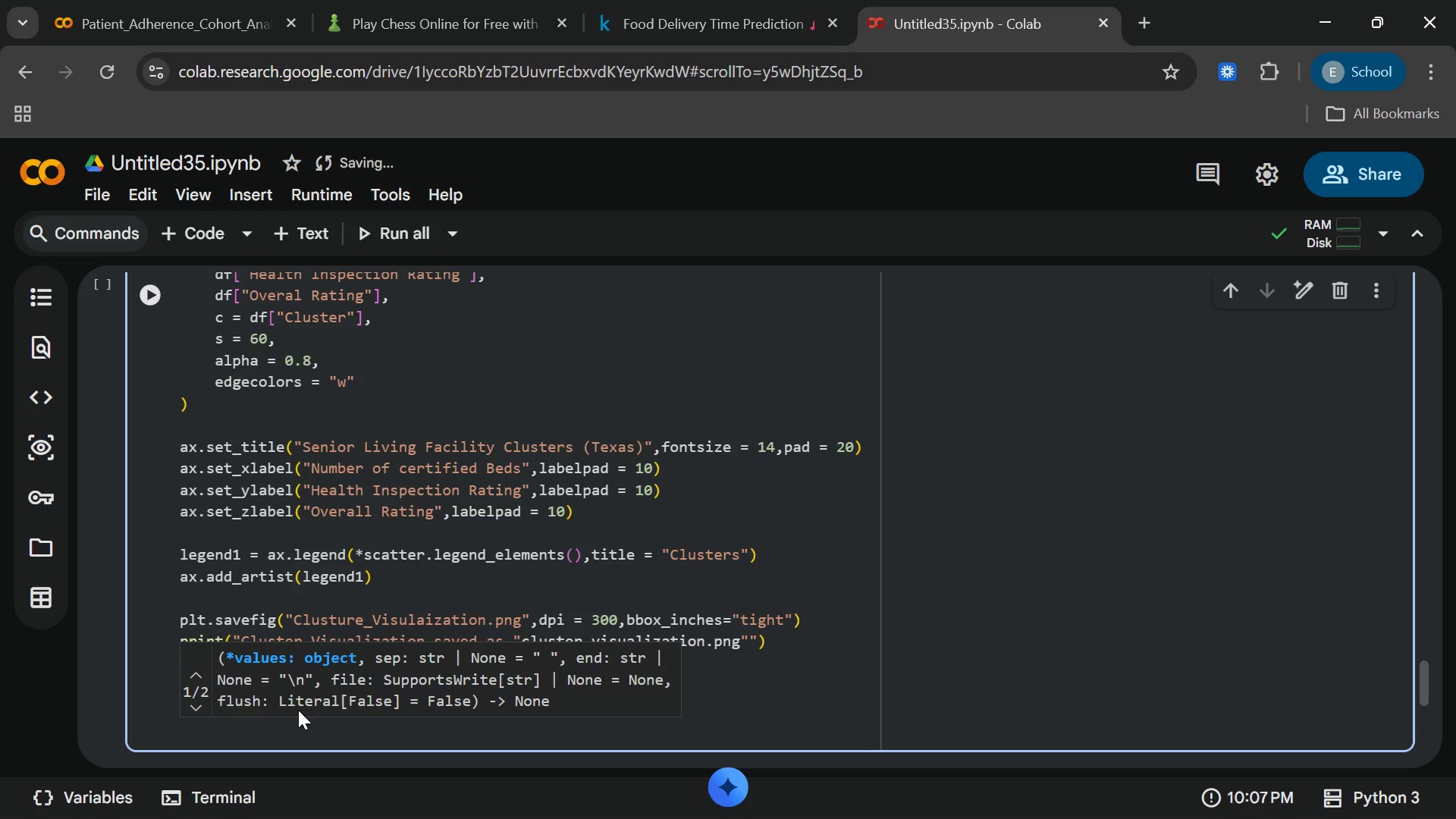 
type(display)
 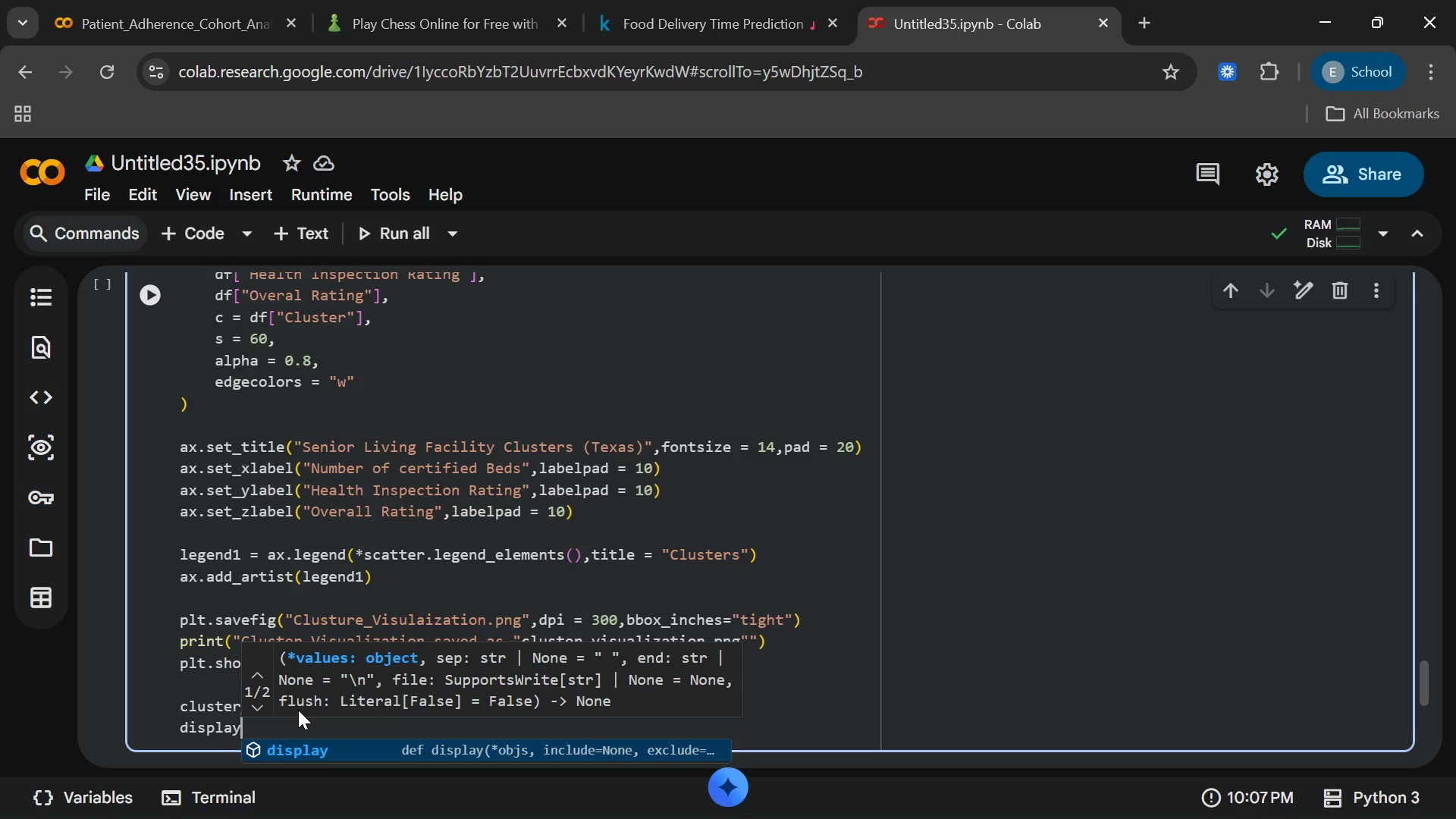 
type((clust)
 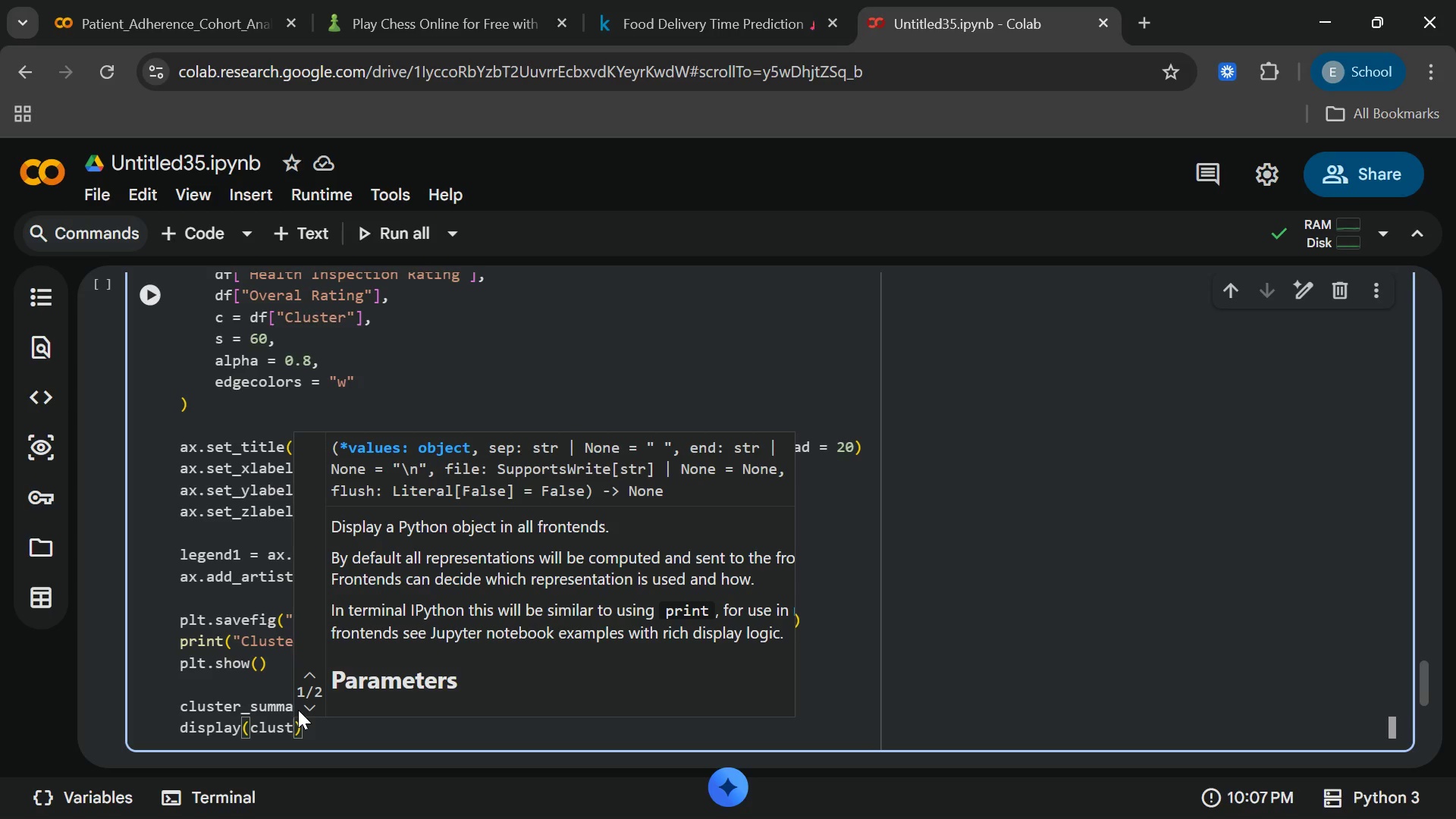 
type(er)
 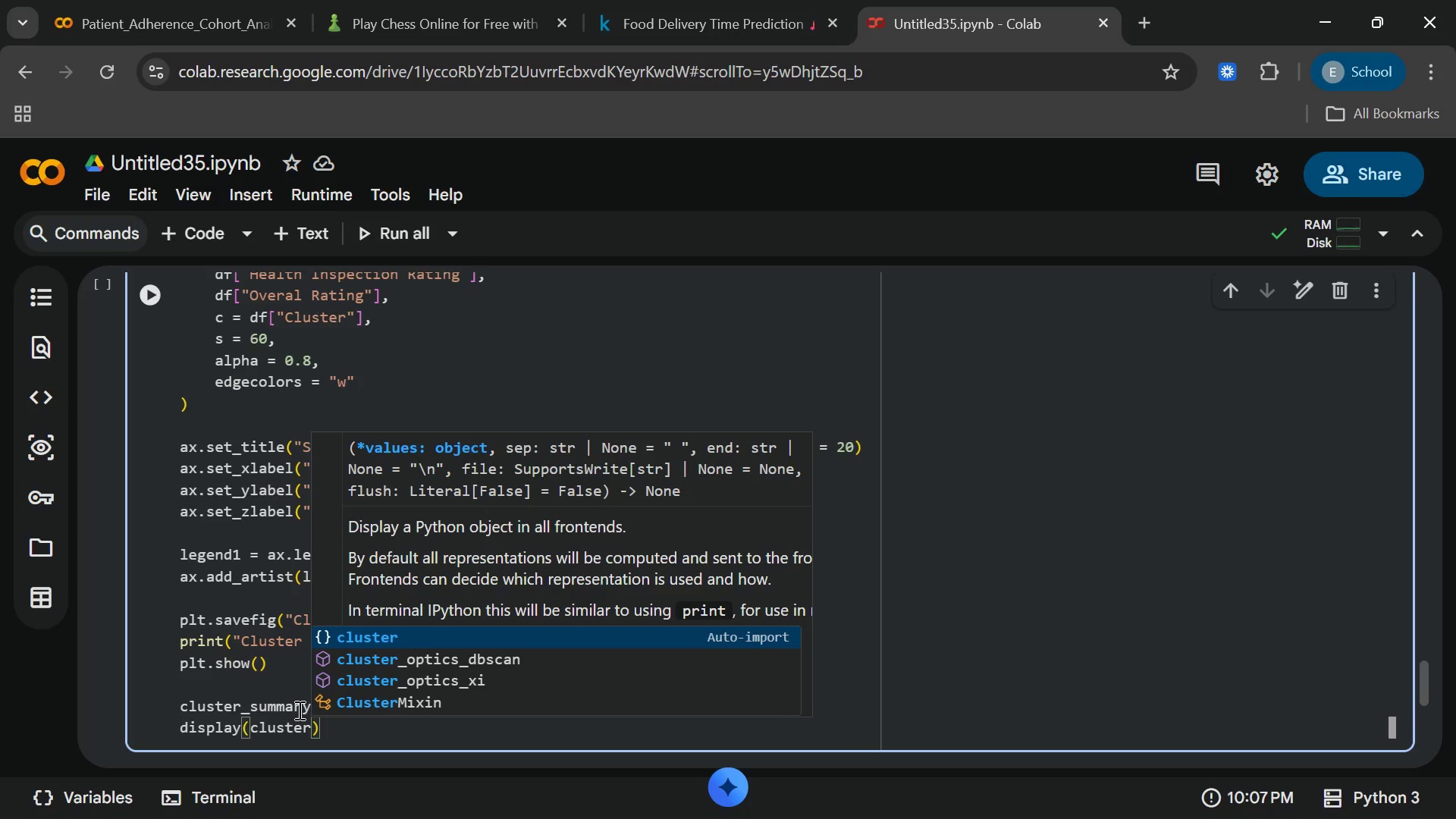 
type(_summary)
 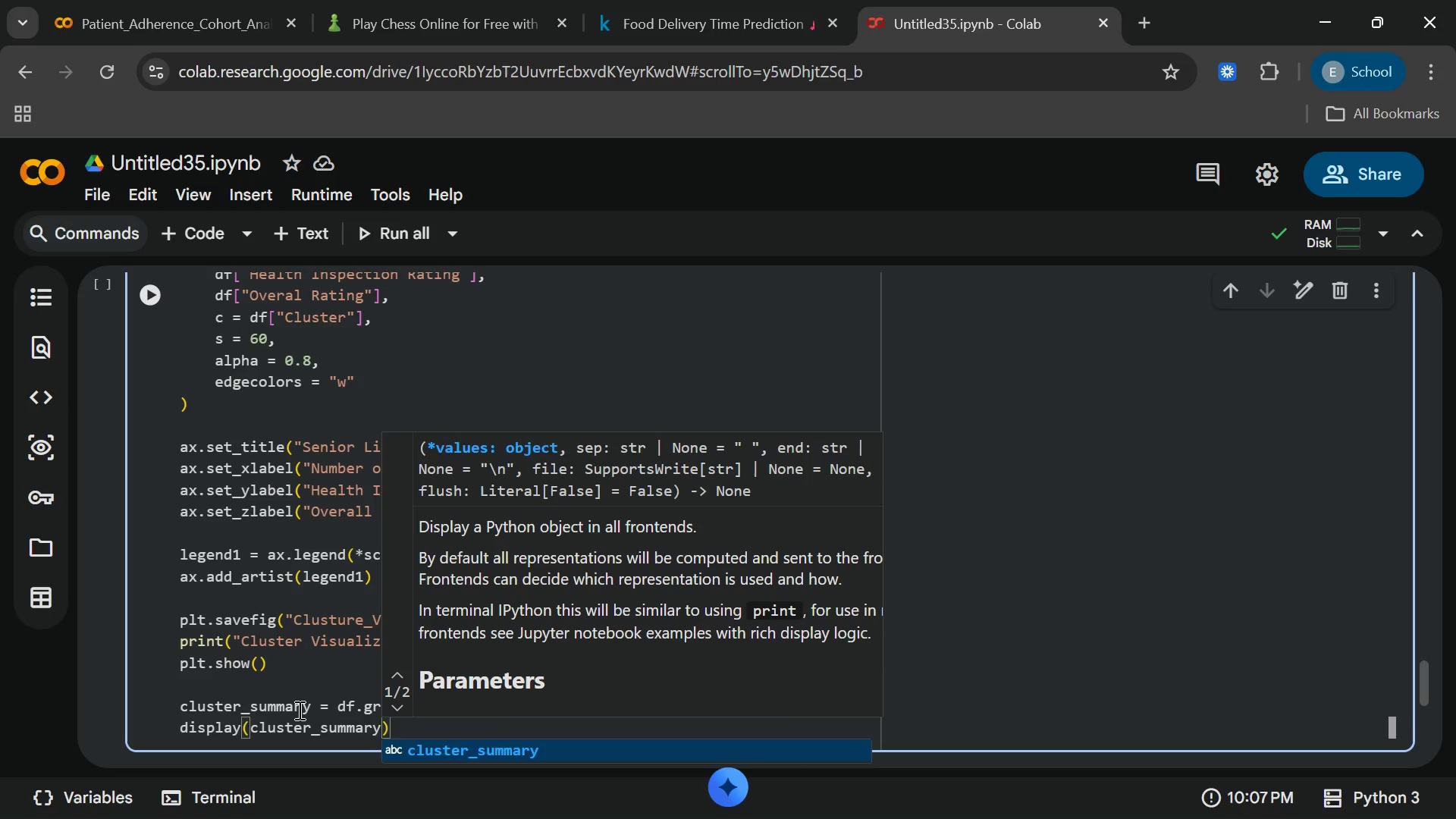 
key(Enter)
 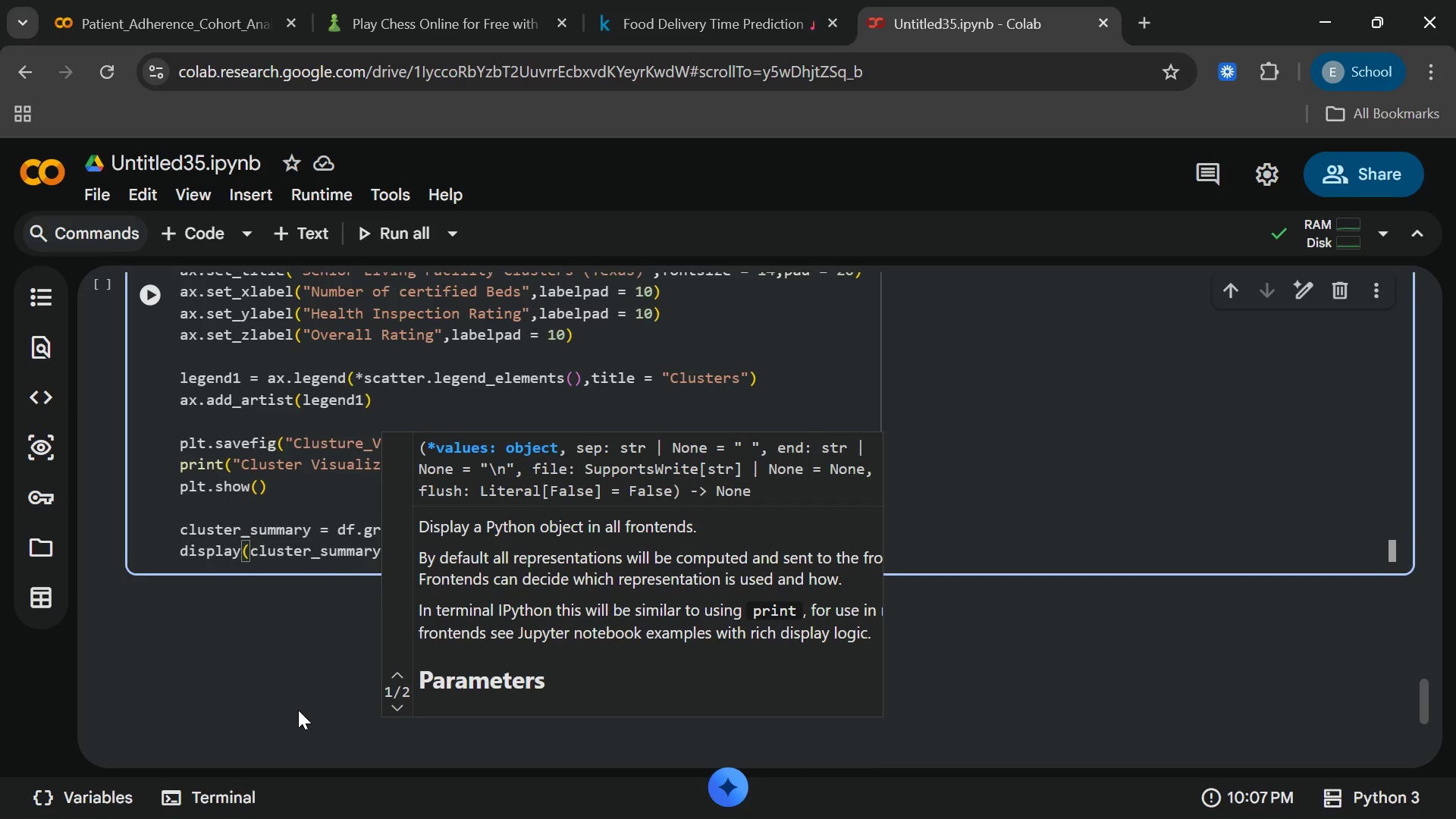 
wait(5.38)
 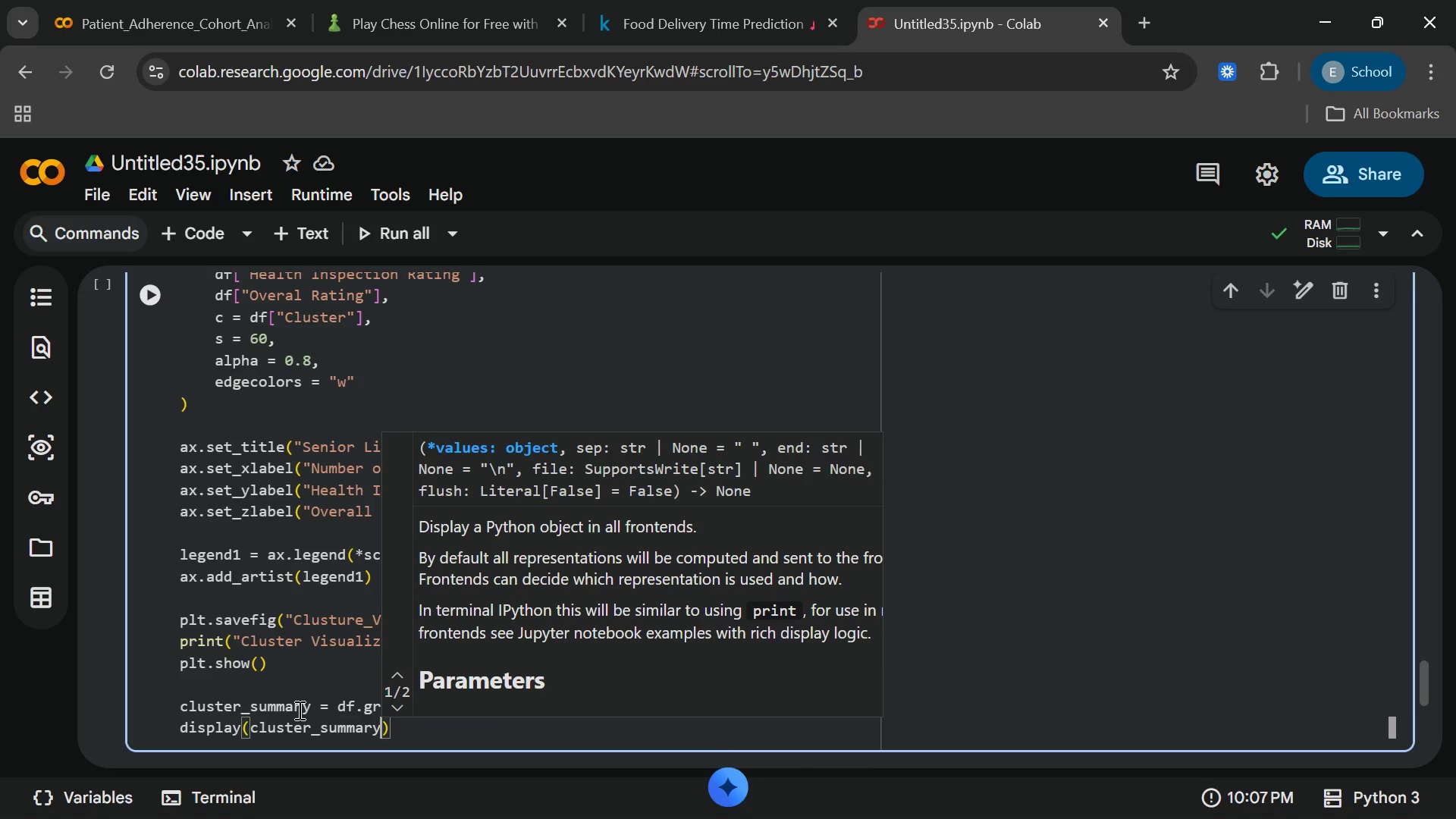 
left_click([299, 239])
 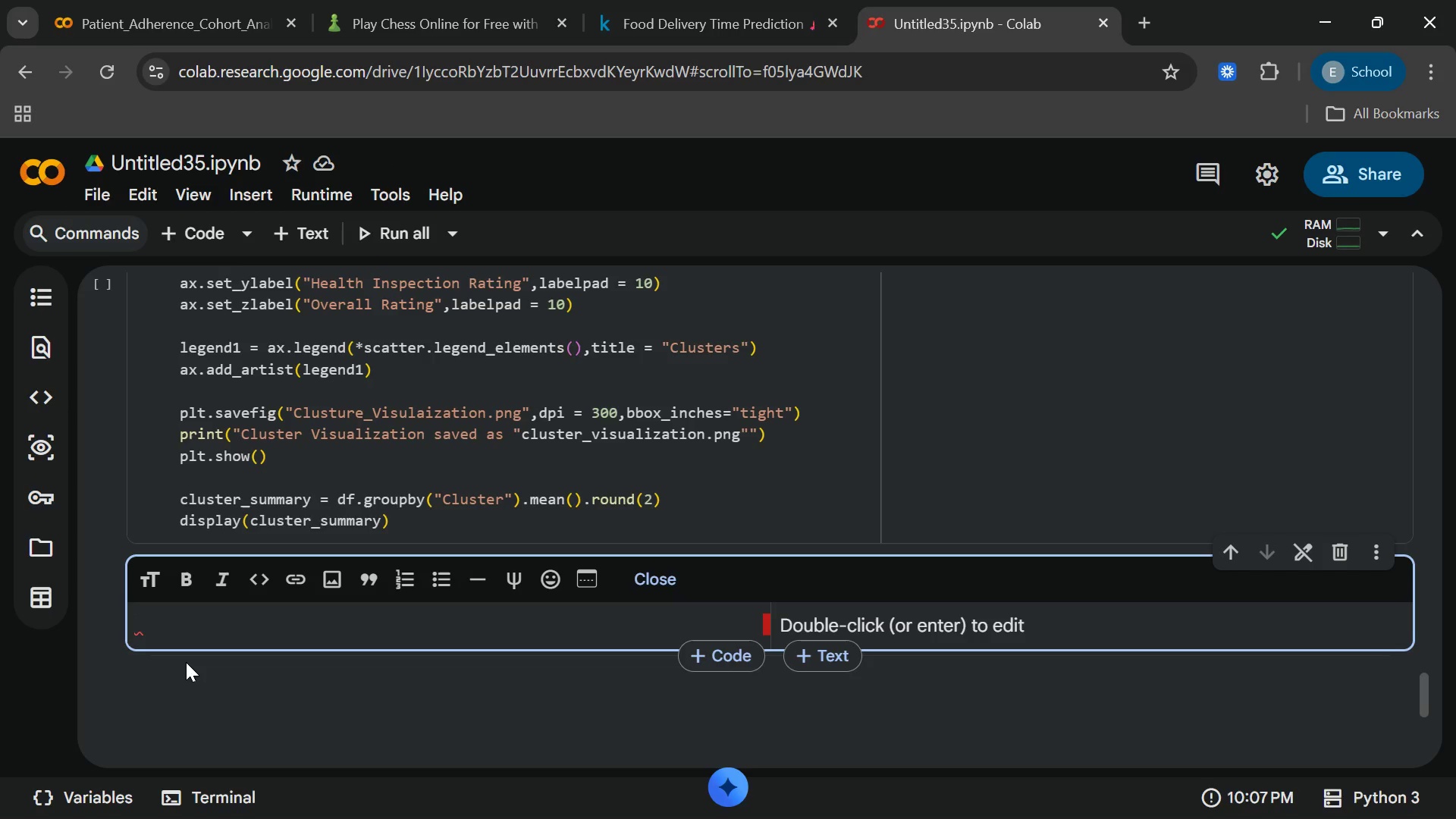 
wait(5.76)
 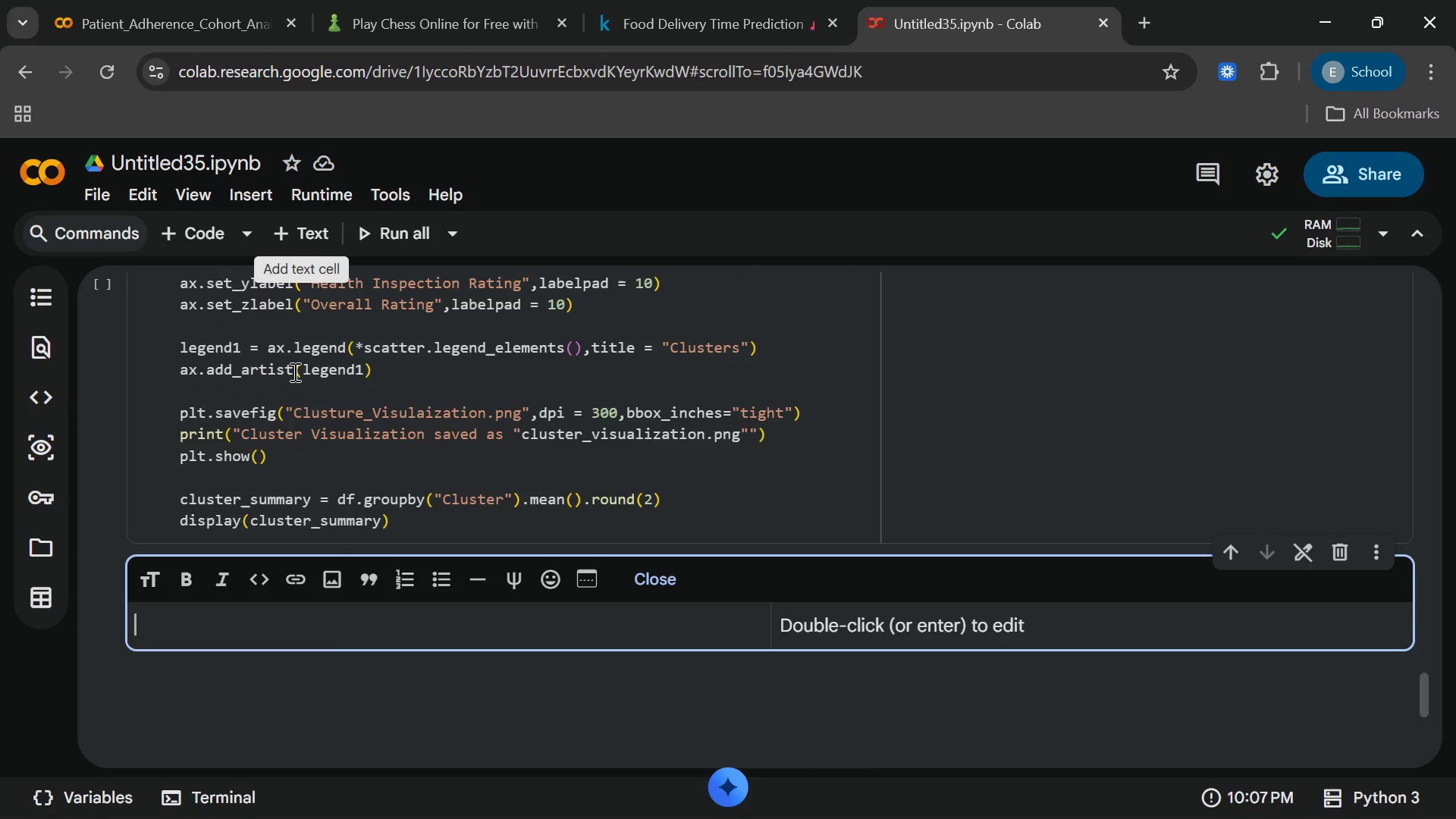 
type(##$> INTERPreatation)
 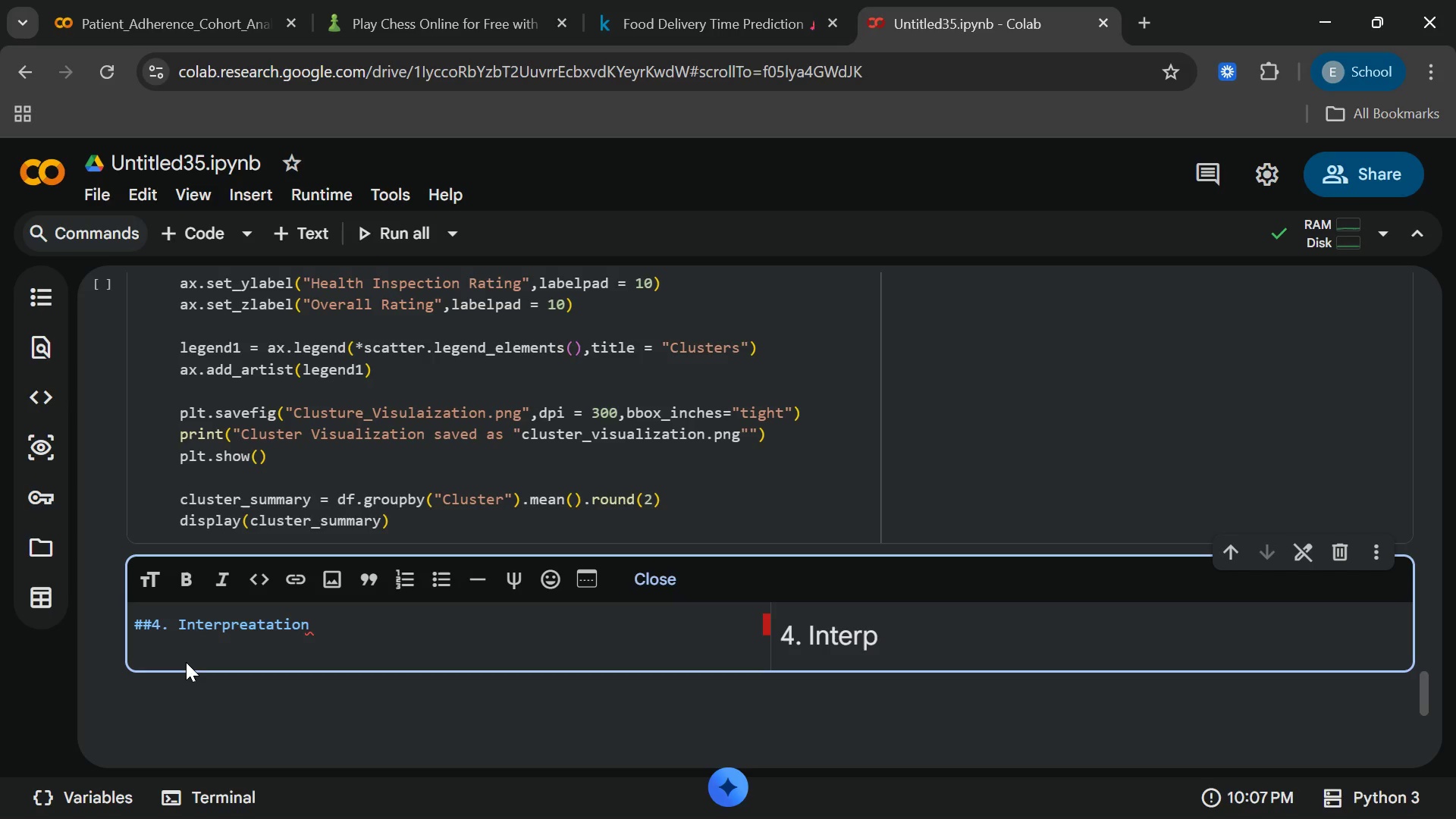 
left_click([864, 788])